 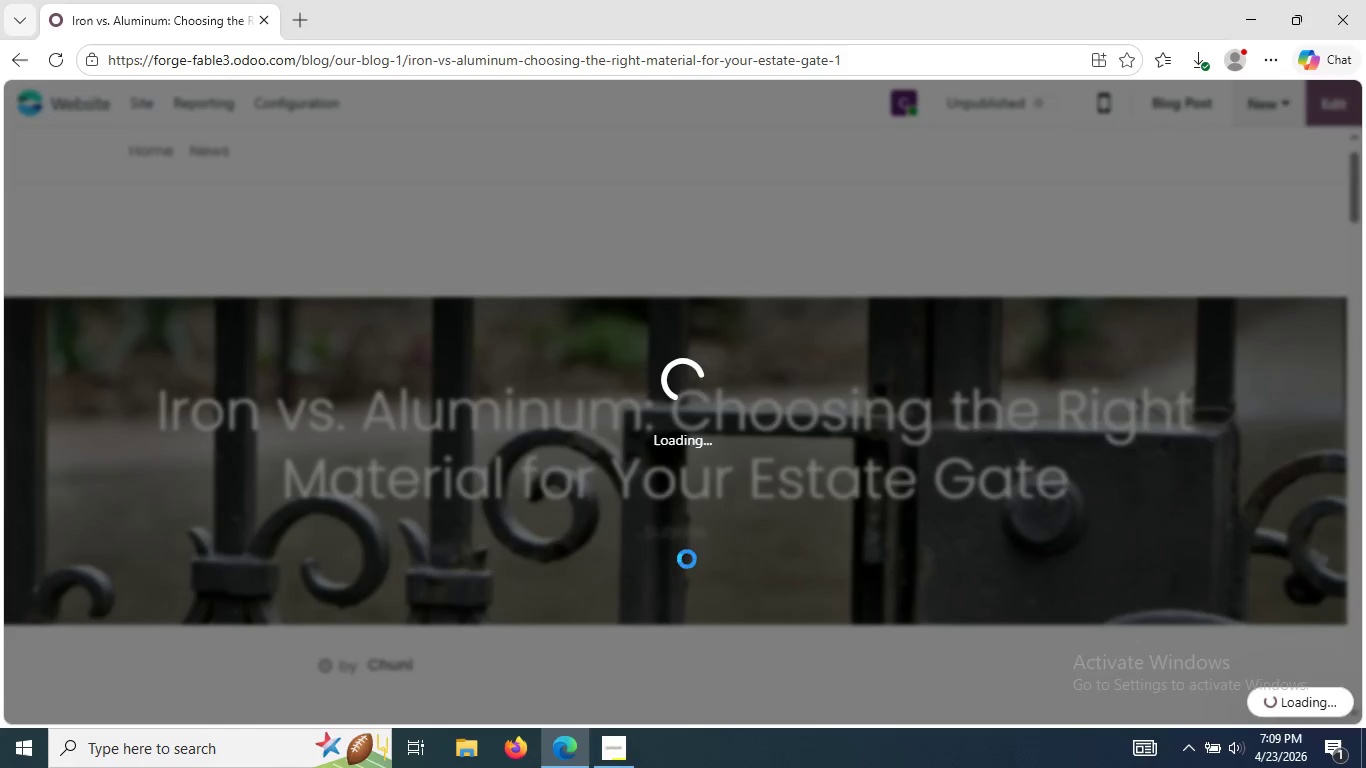 
key(Meta+PrintScreen)
 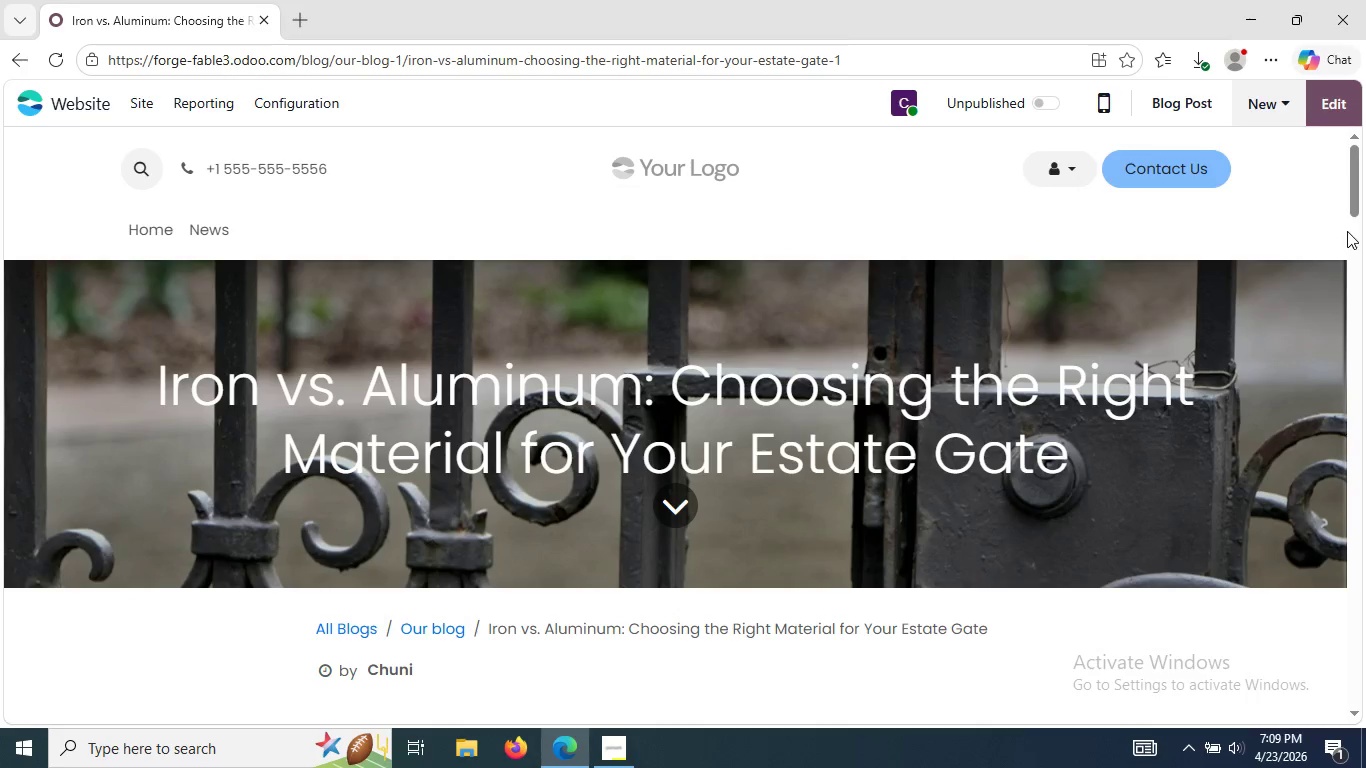 
left_click_drag(start_coordinate=[1351, 202], to_coordinate=[1357, 294])
 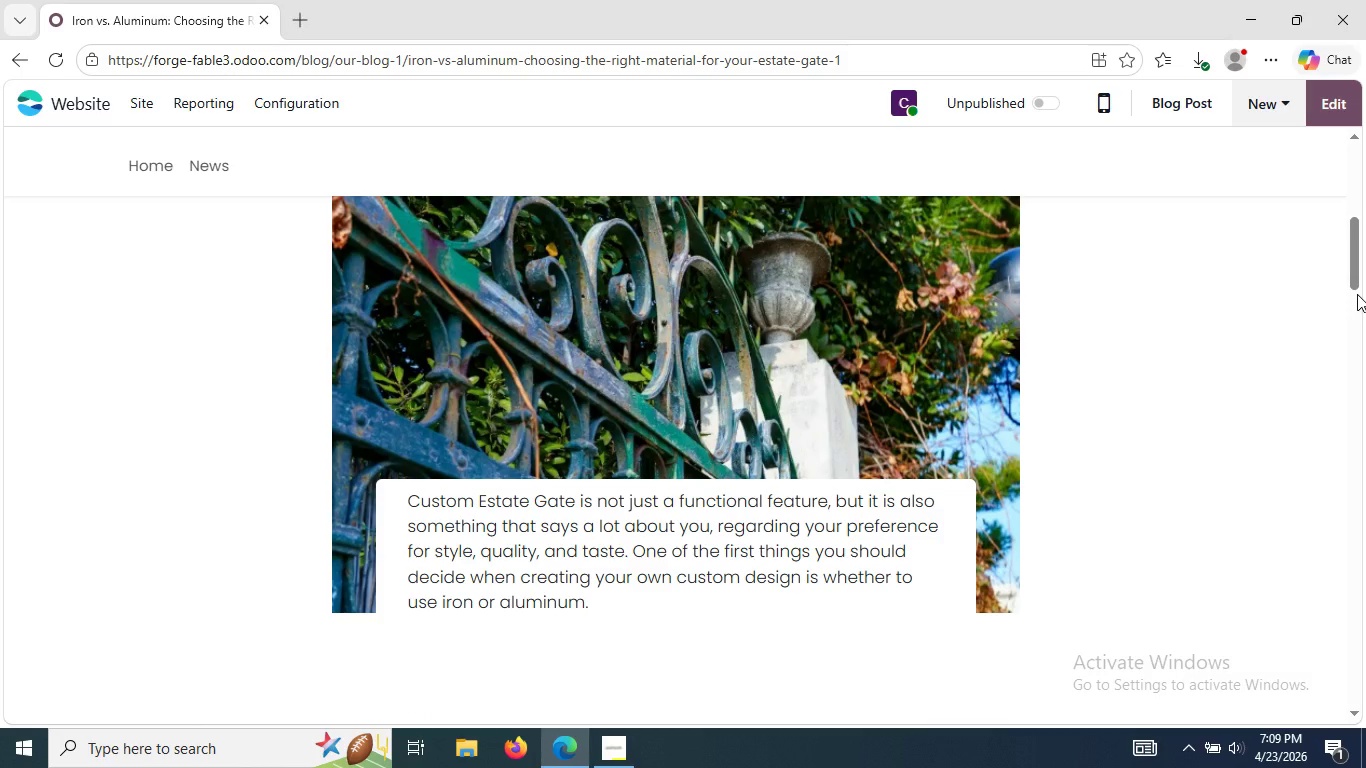 
key(Meta+PrintScreen)
 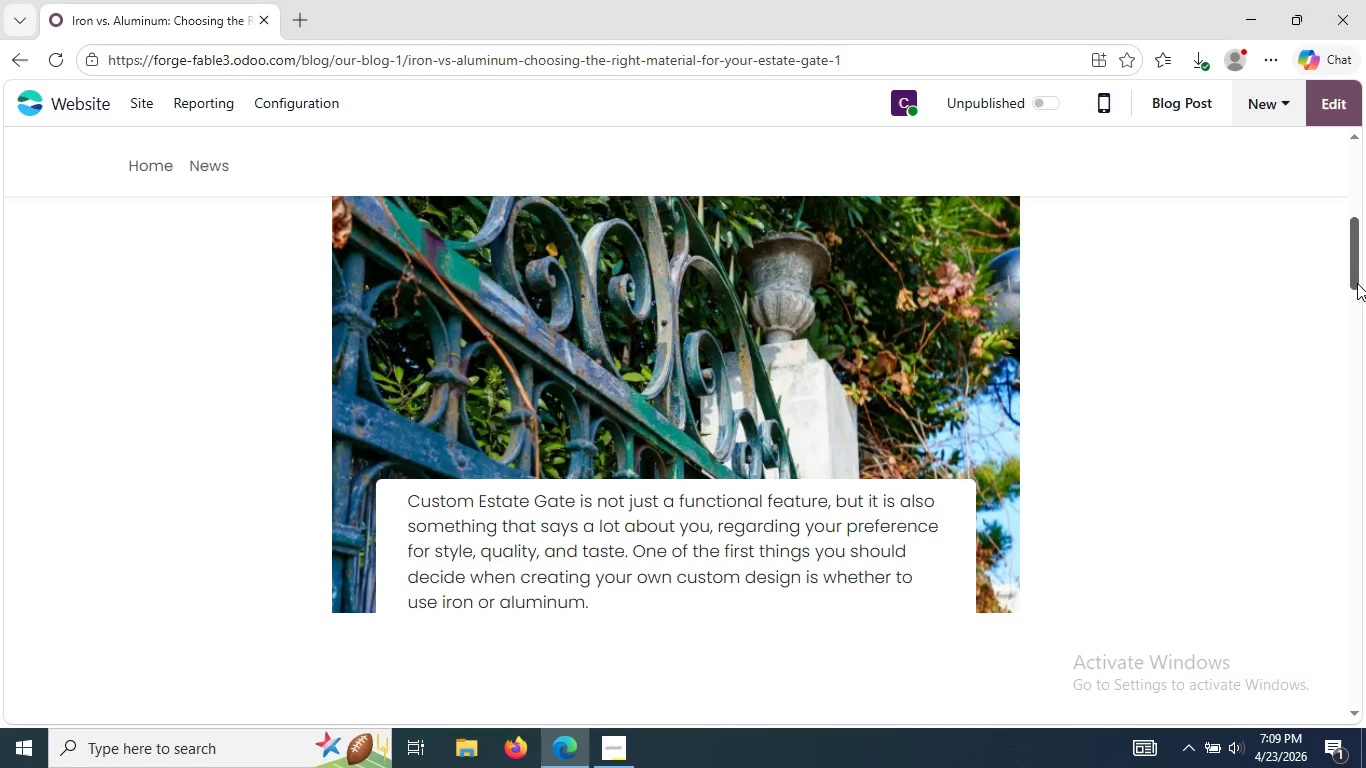 
left_click_drag(start_coordinate=[1357, 283], to_coordinate=[1362, 340])
 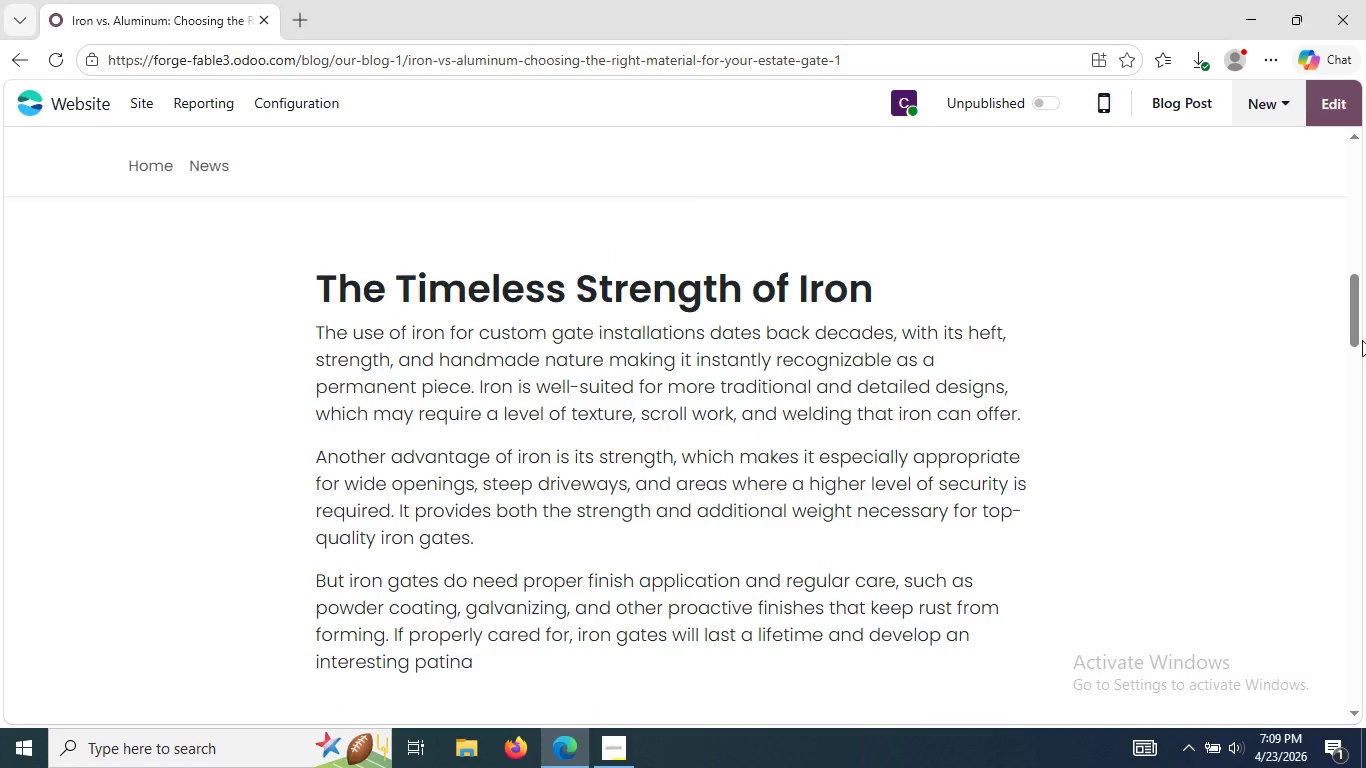 
key(Meta+PrintScreen)
 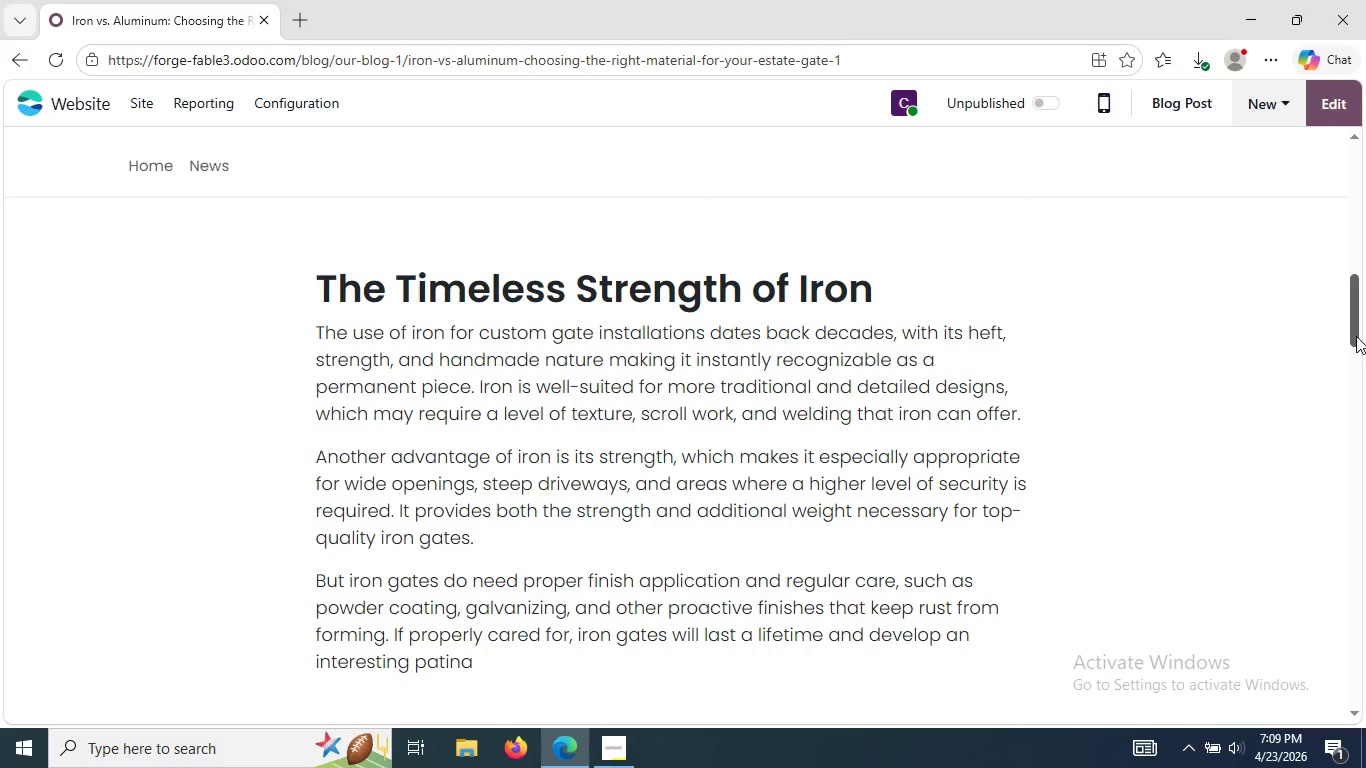 
left_click_drag(start_coordinate=[1356, 336], to_coordinate=[1361, 405])
 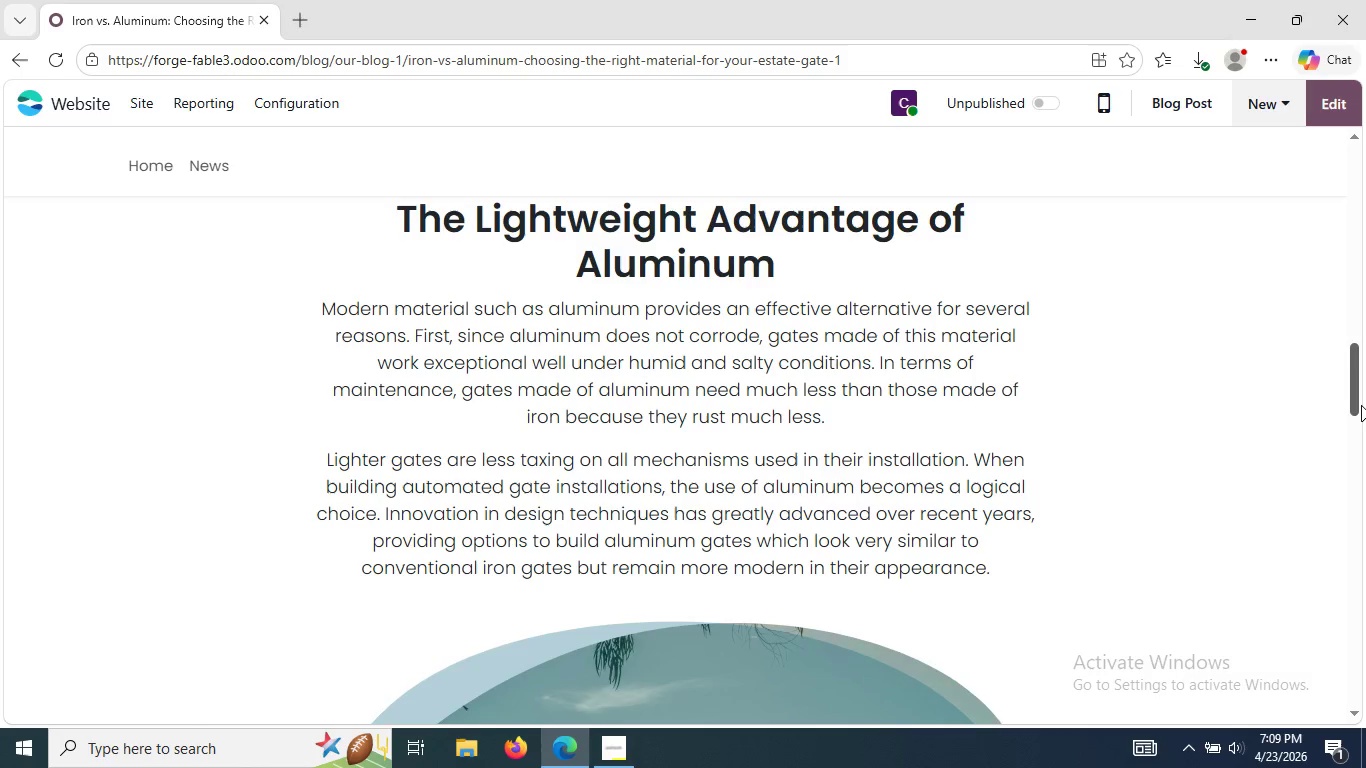 
key(Meta+PrintScreen)
 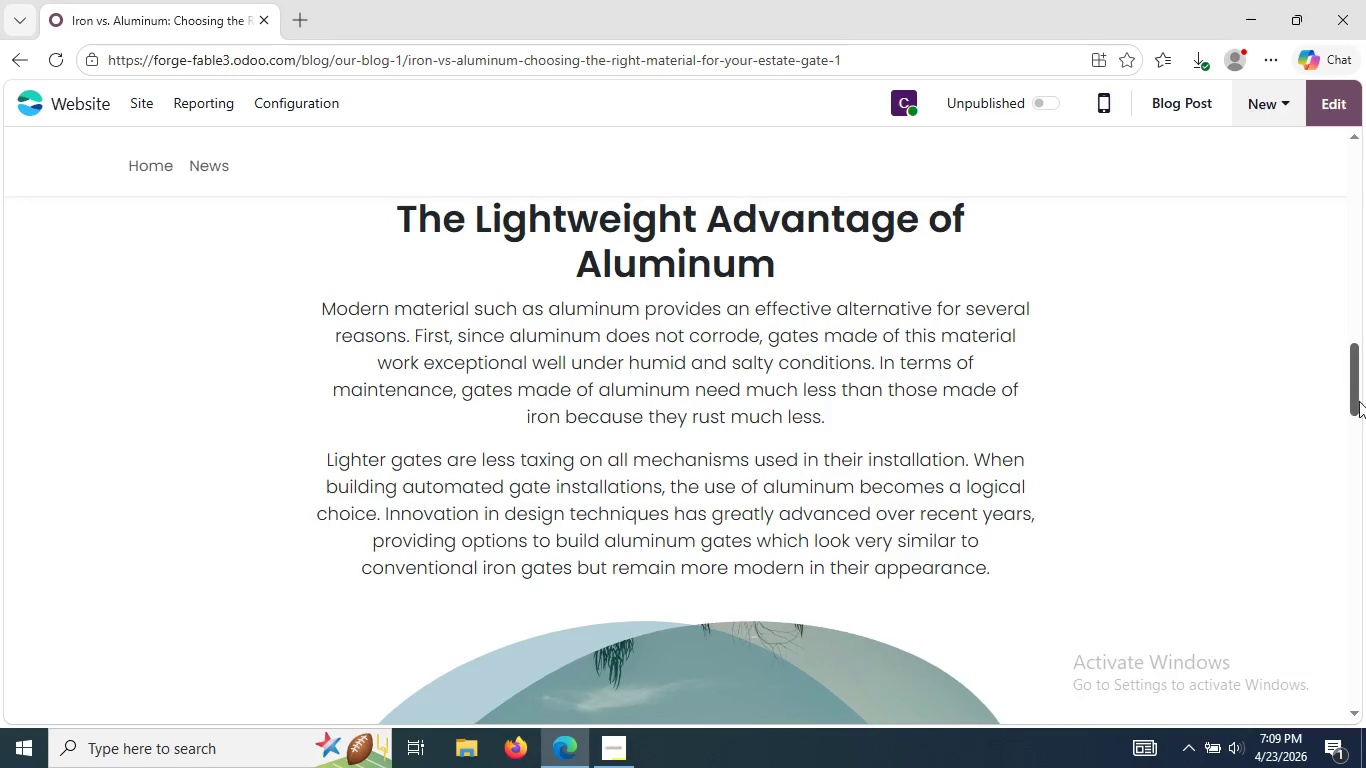 
left_click_drag(start_coordinate=[1357, 400], to_coordinate=[1355, 488])
 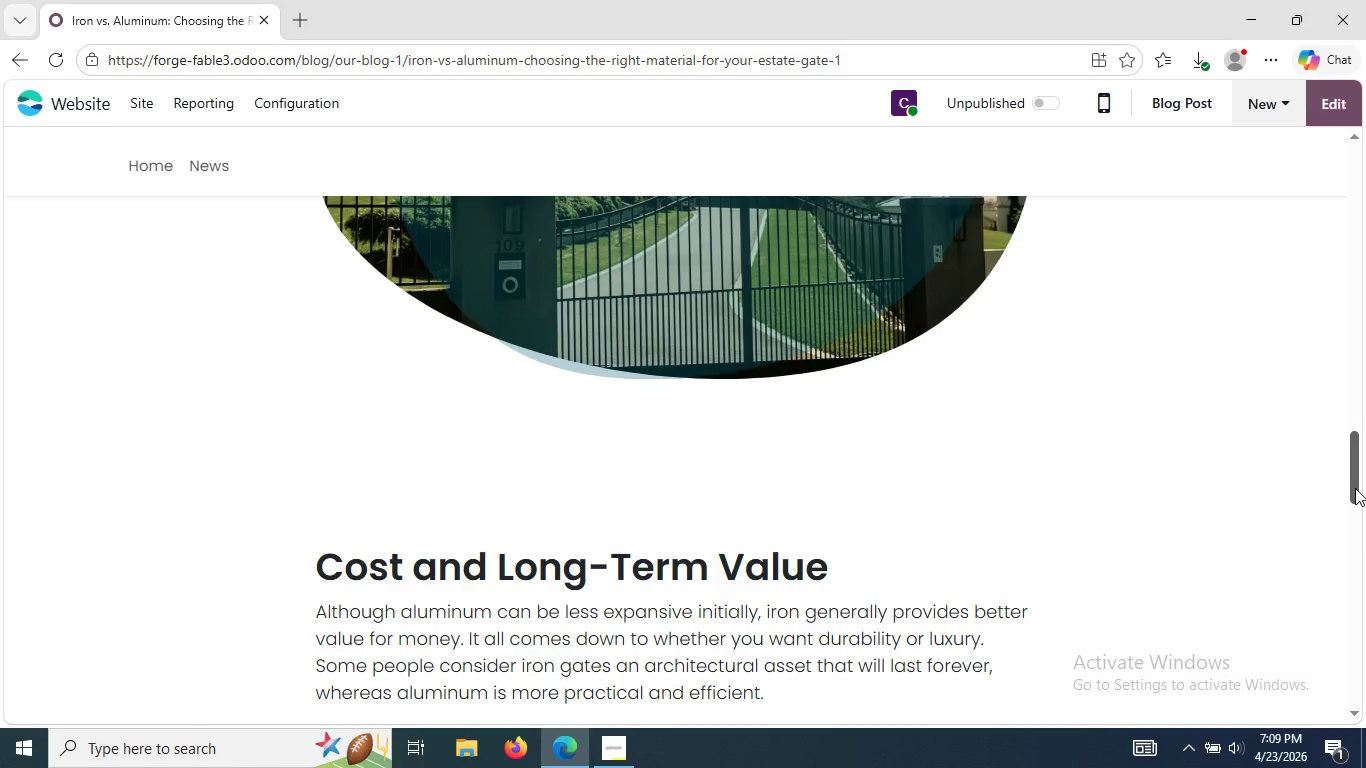 
key(Meta+PrintScreen)
 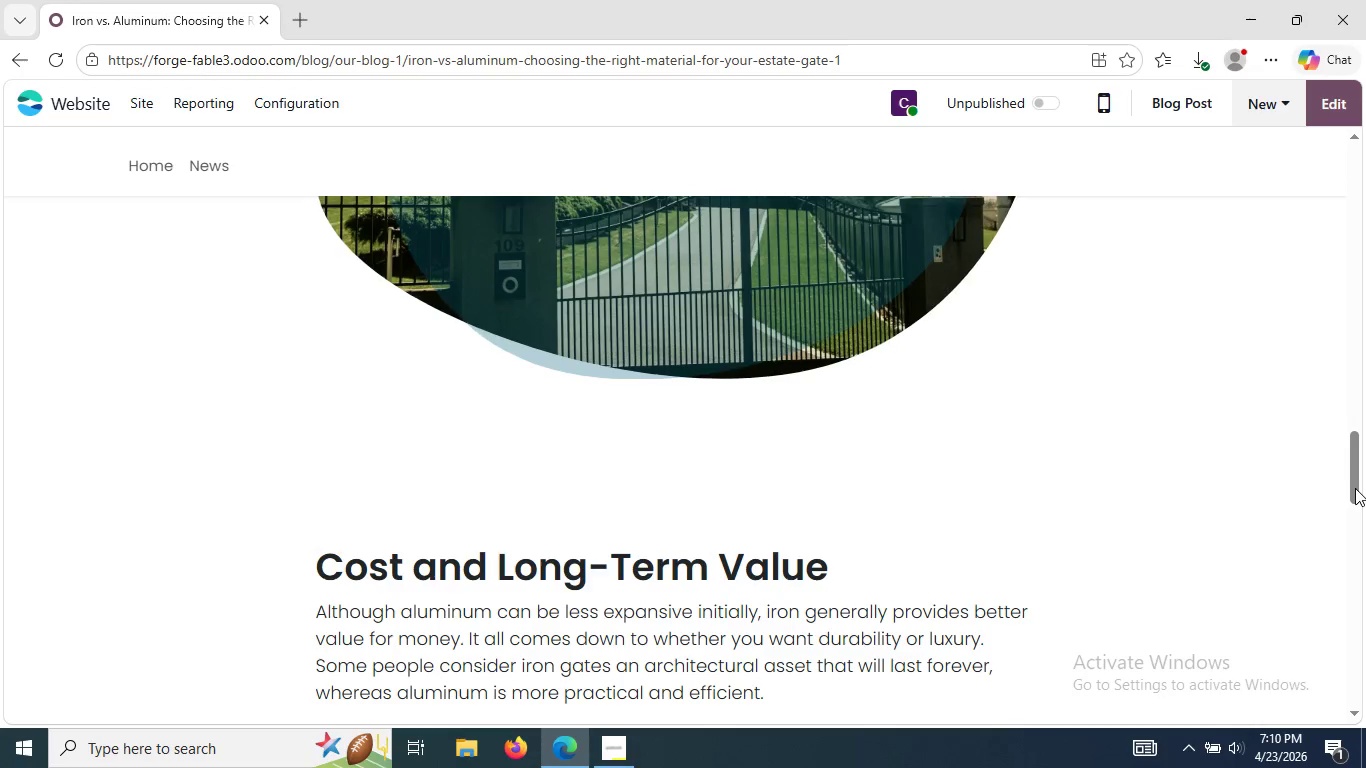 
left_click_drag(start_coordinate=[1355, 488], to_coordinate=[1356, 562])
 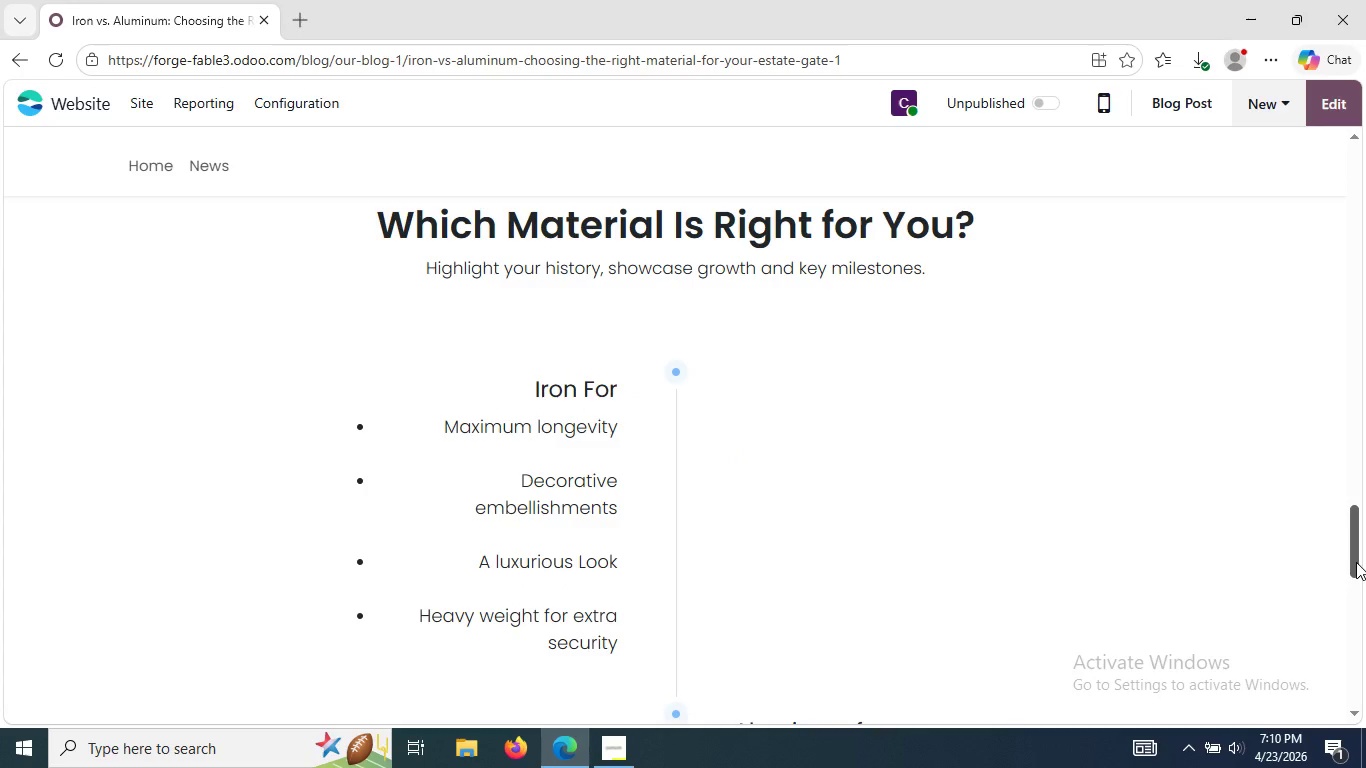 
key(Meta+PrintScreen)
 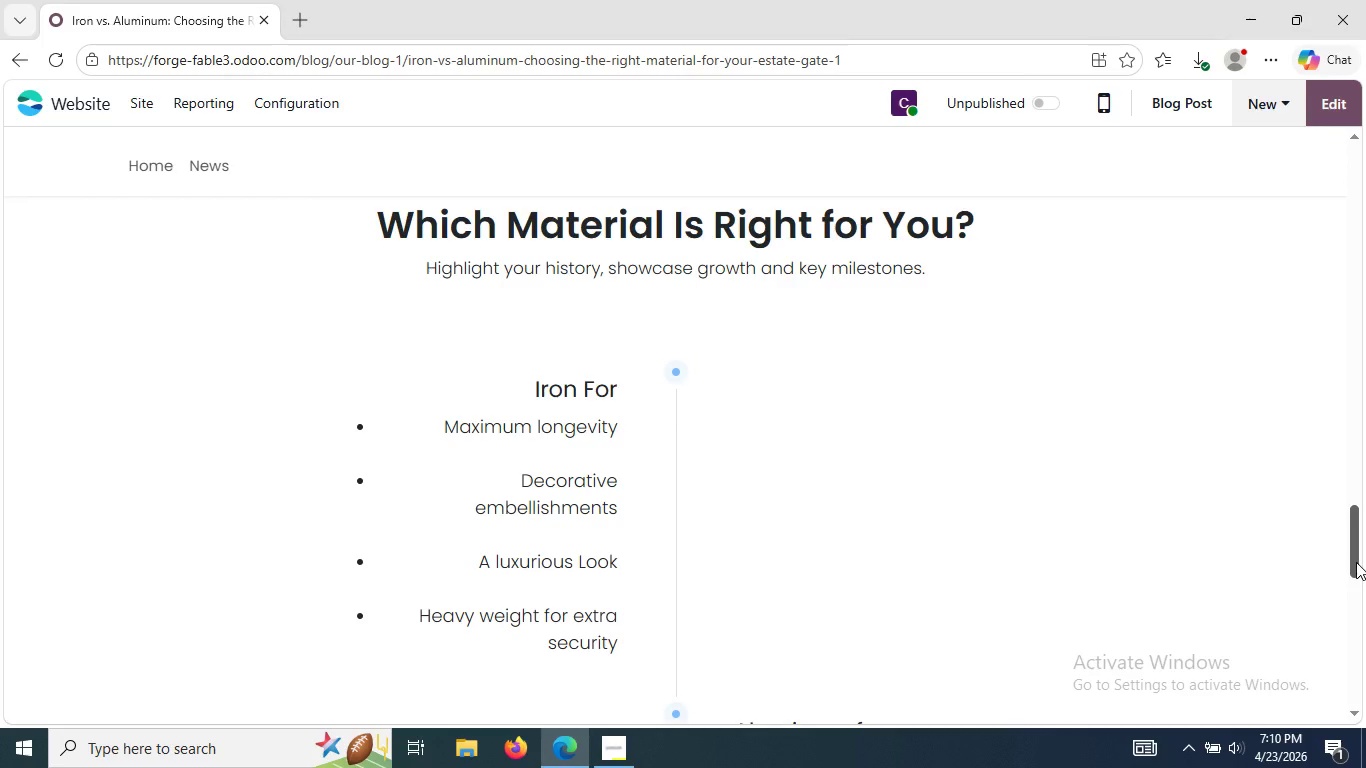 
left_click_drag(start_coordinate=[1356, 562], to_coordinate=[1355, 603])
 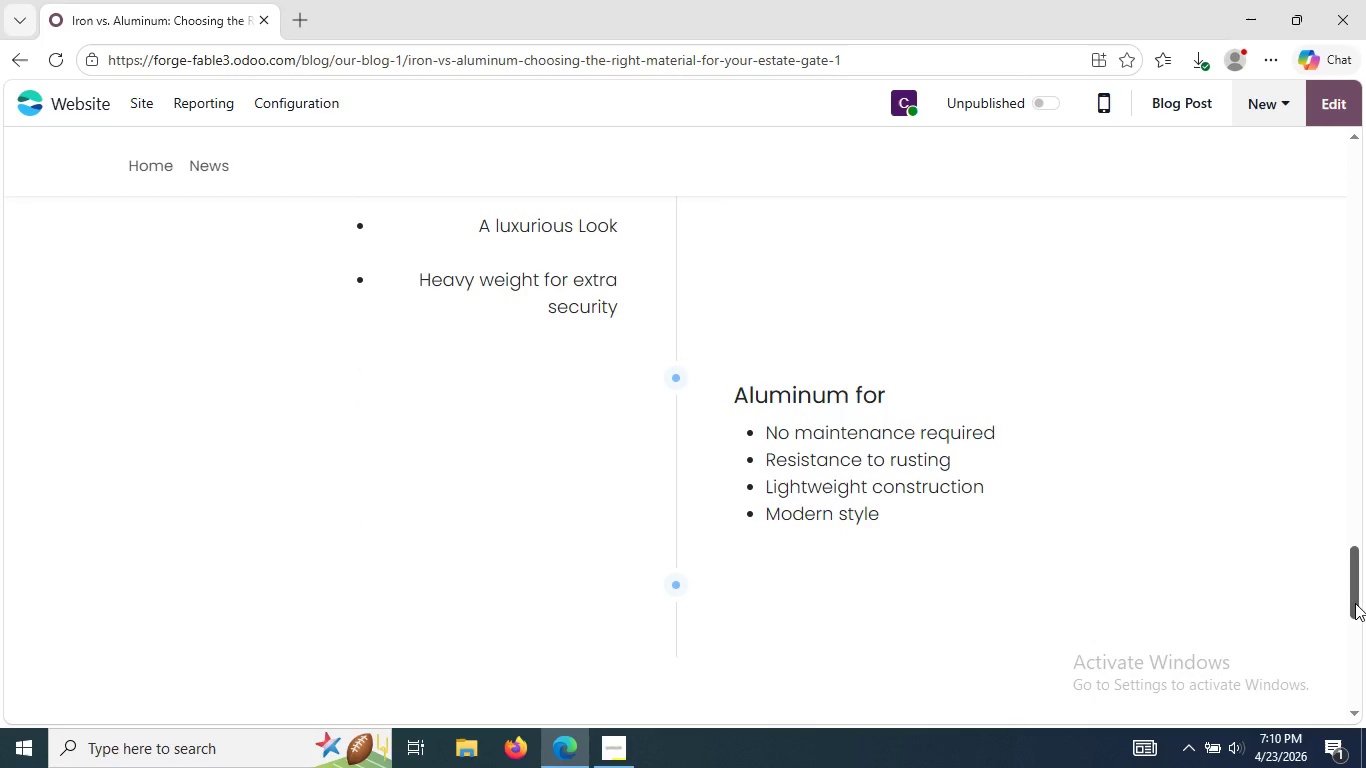 
key(Meta+PrintScreen)
 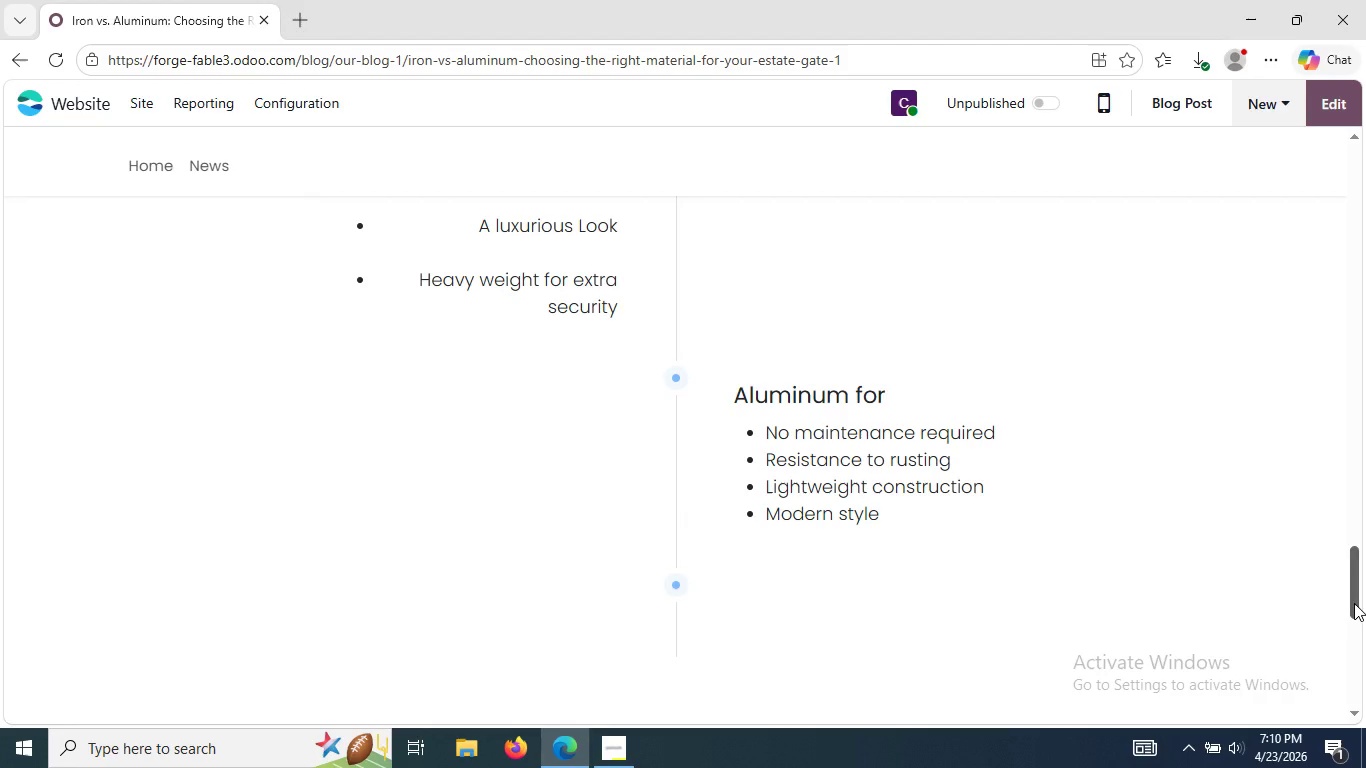 
left_click_drag(start_coordinate=[1354, 603], to_coordinate=[1352, 655])
 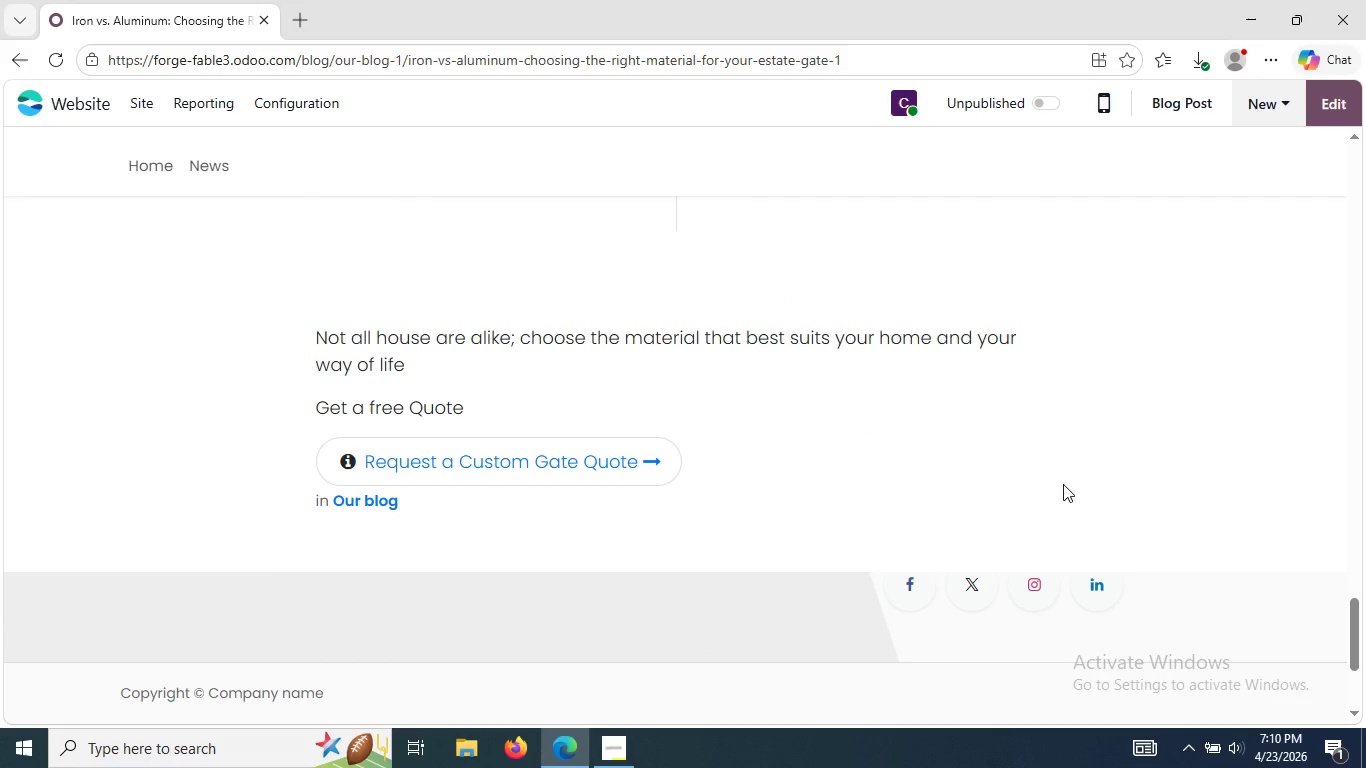 
key(Meta+PrintScreen)
 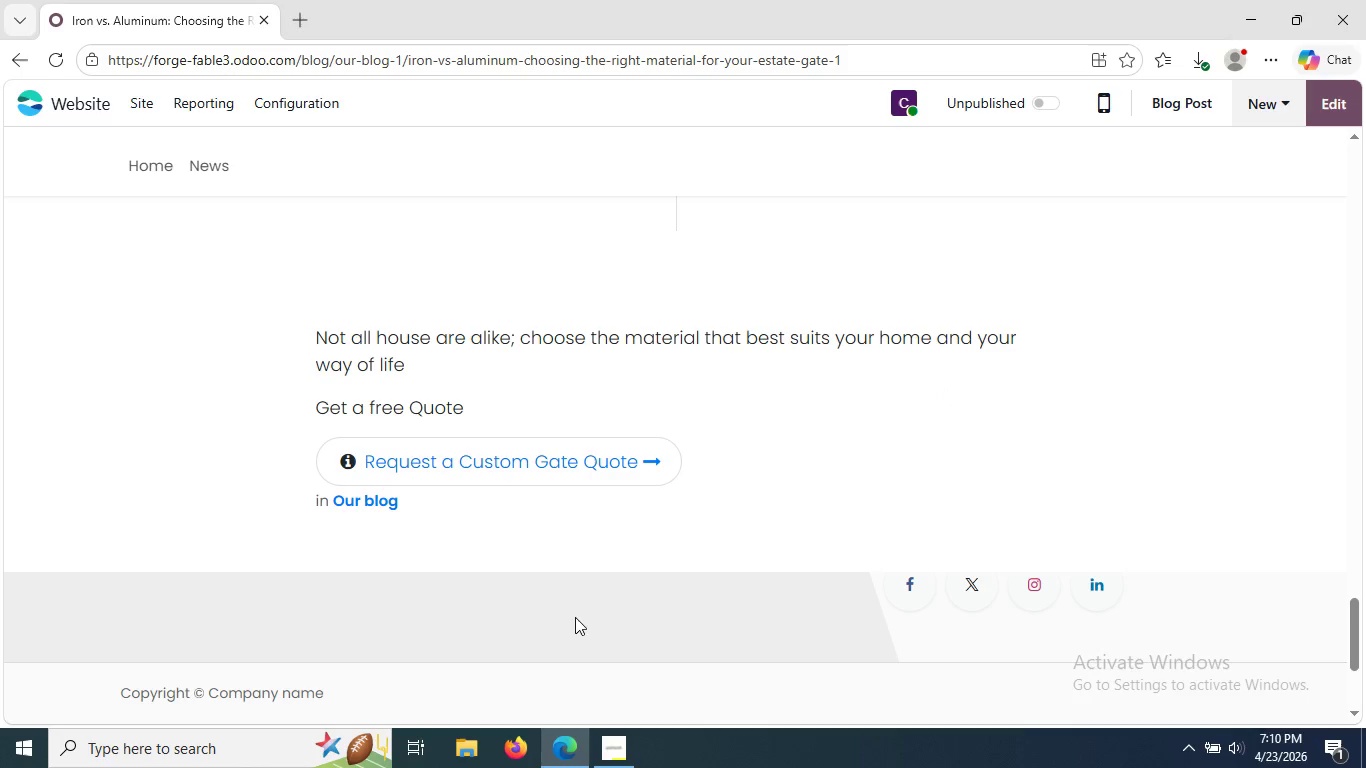 
left_click([607, 738])